 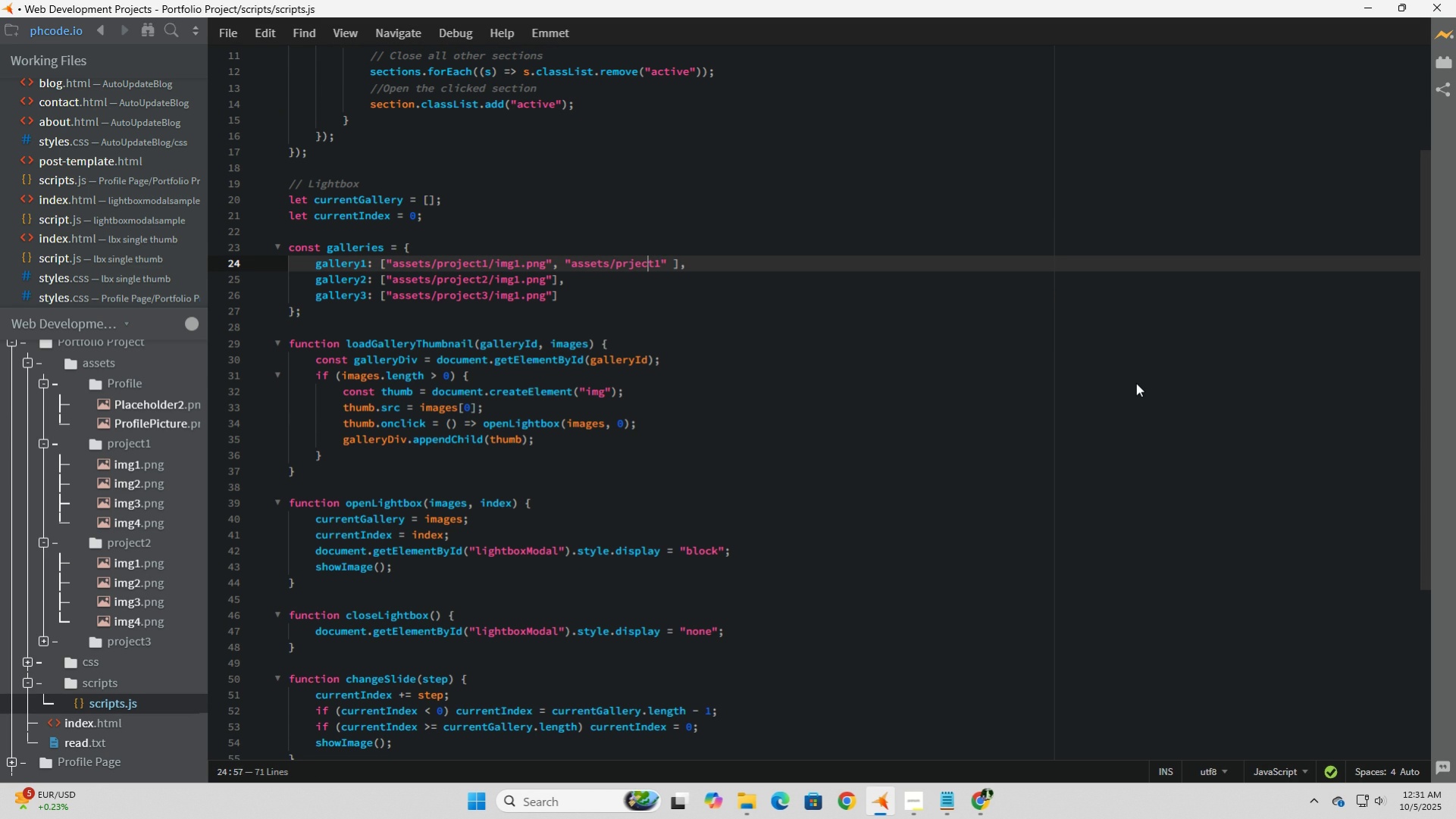 
key(ArrowLeft)
 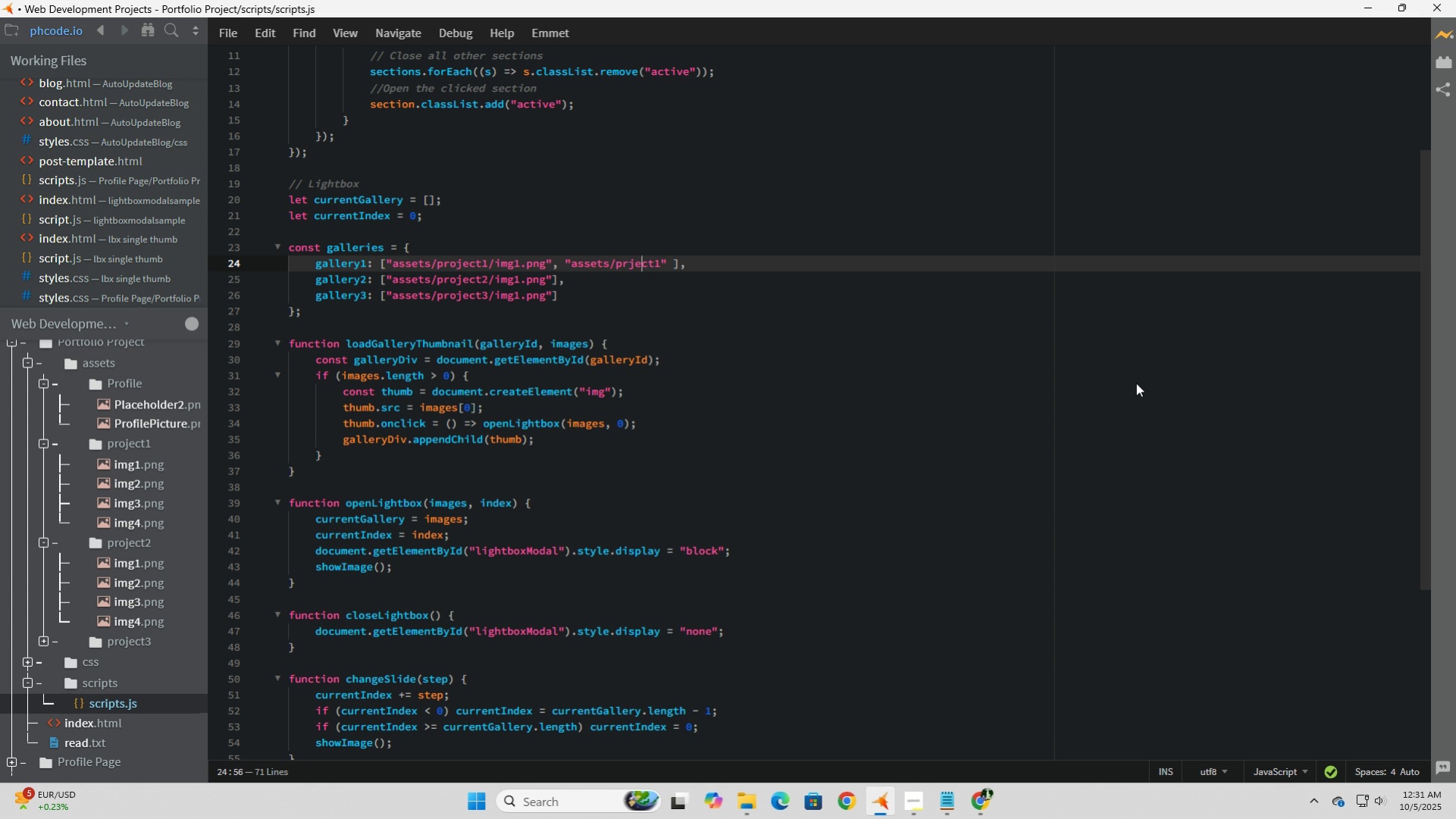 
key(ArrowLeft)
 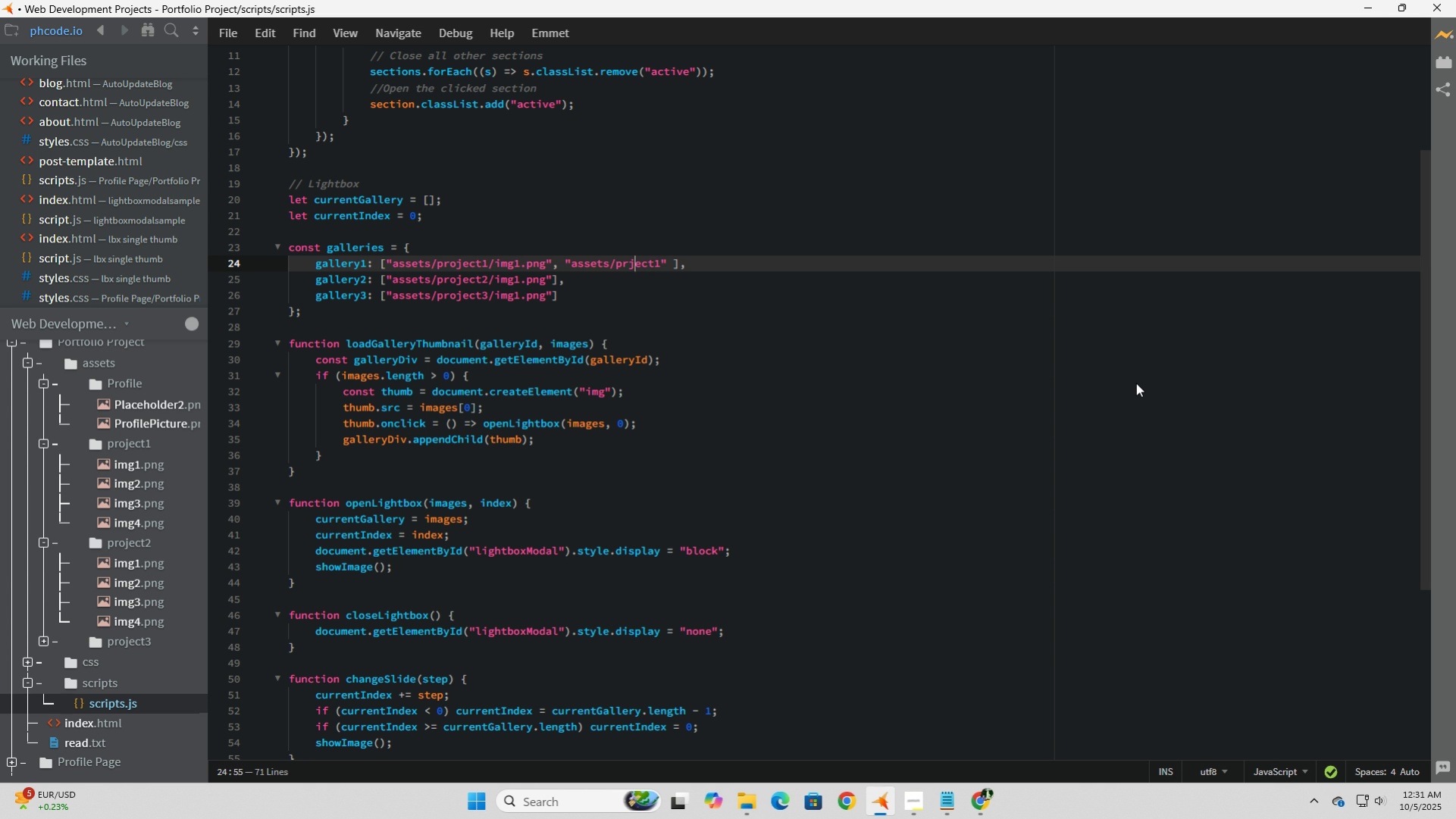 
key(ArrowLeft)
 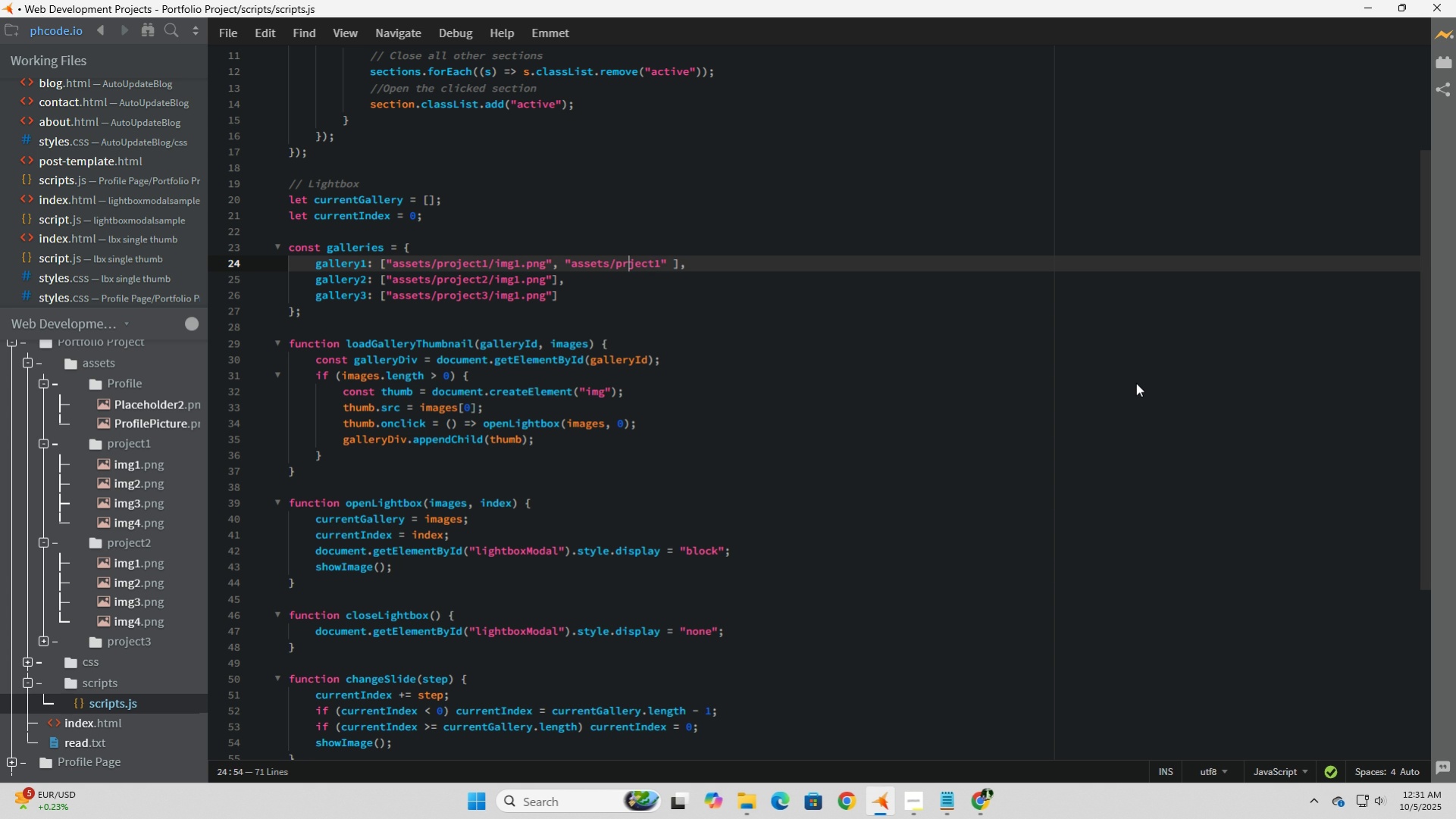 
key(ArrowLeft)
 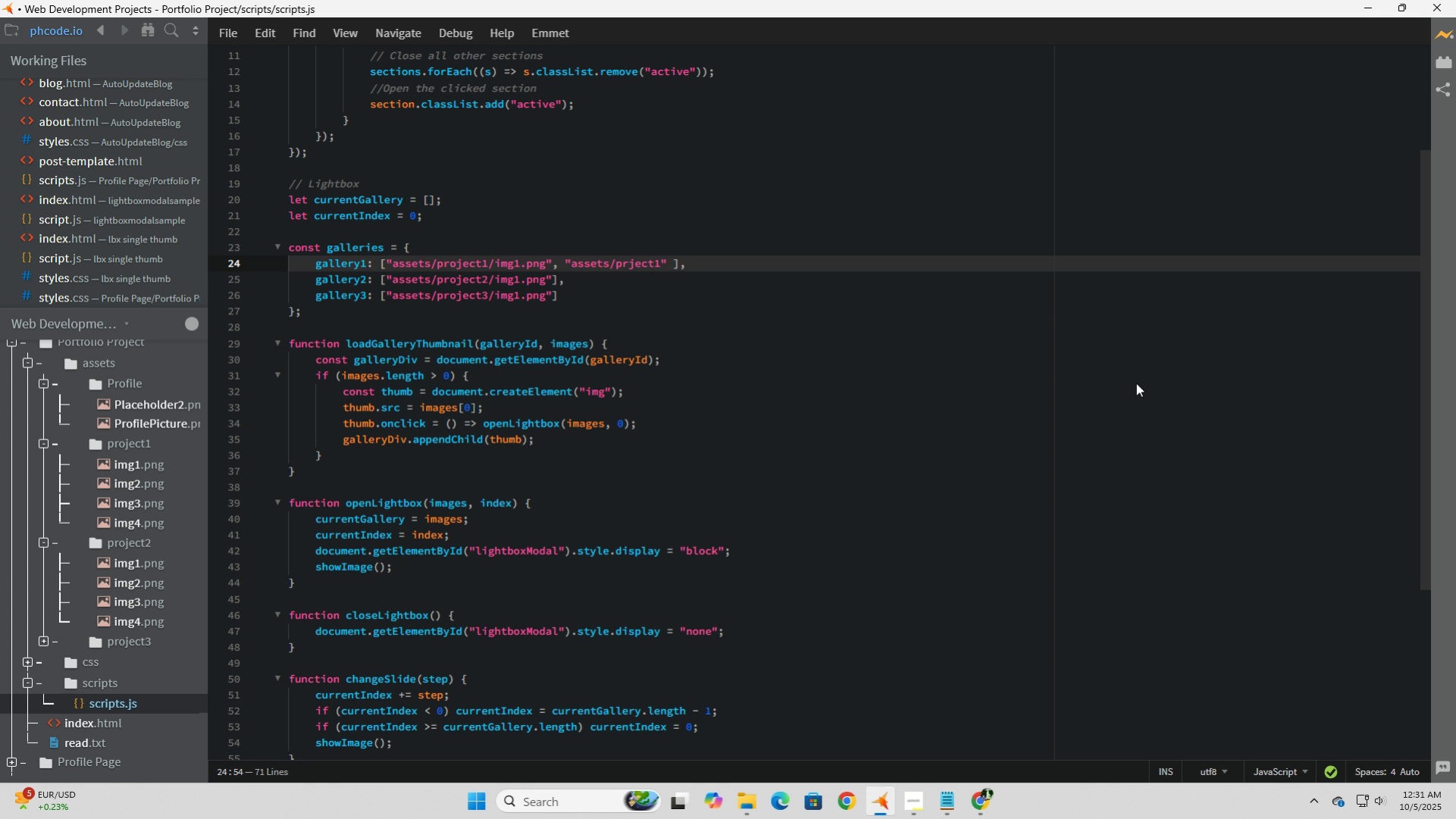 
key(O)
 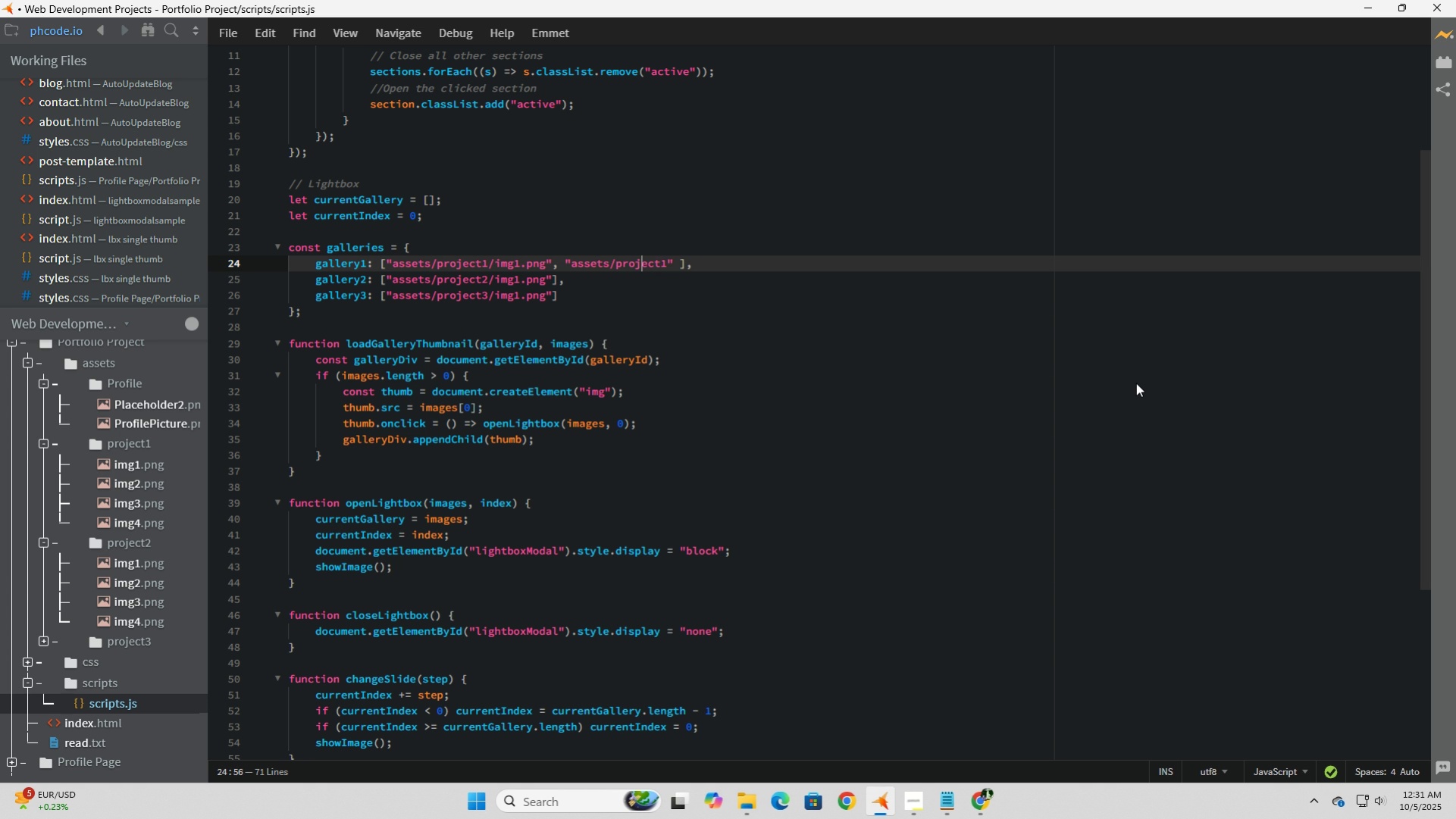 
key(ArrowRight)
 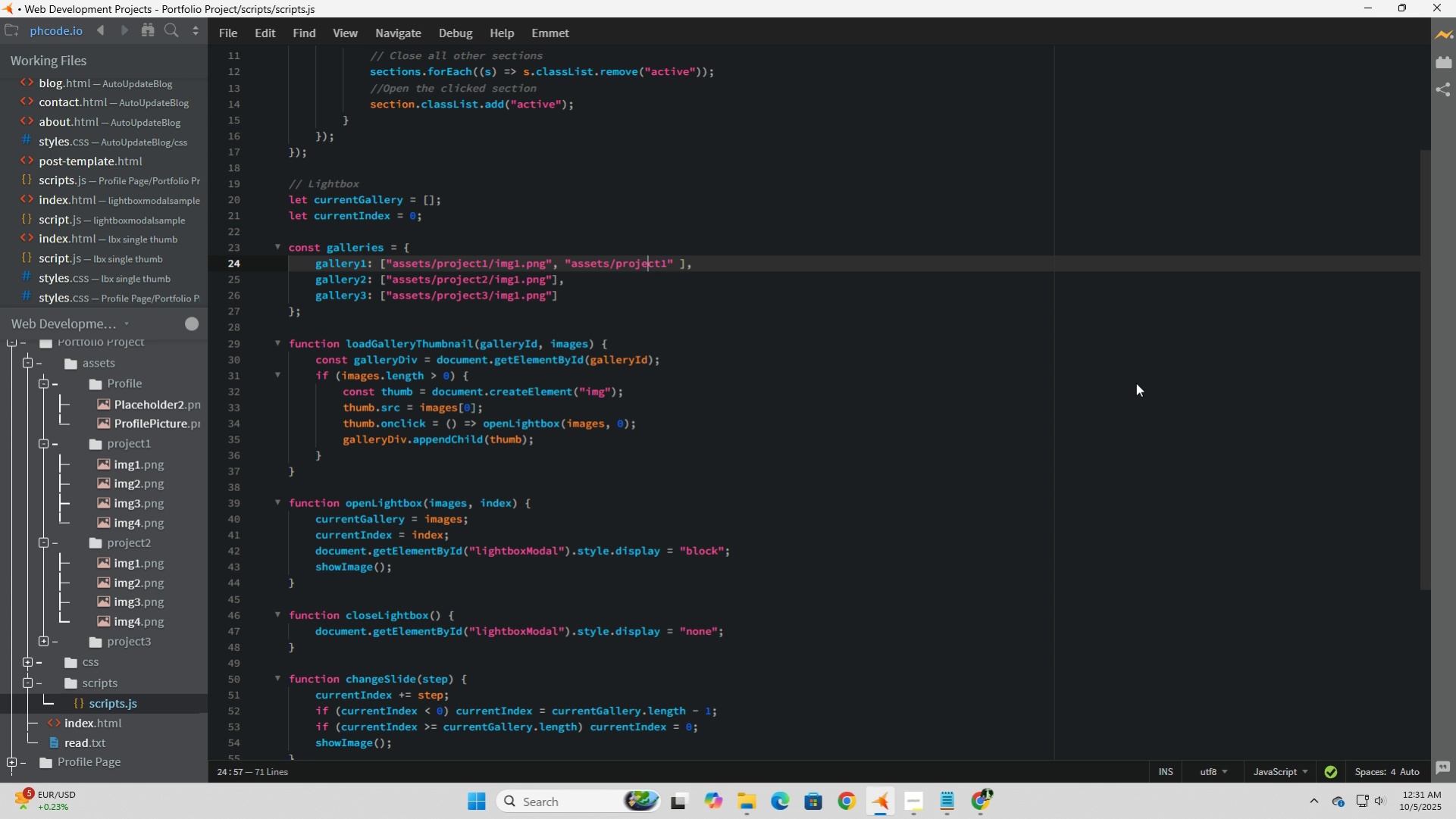 
key(ArrowRight)
 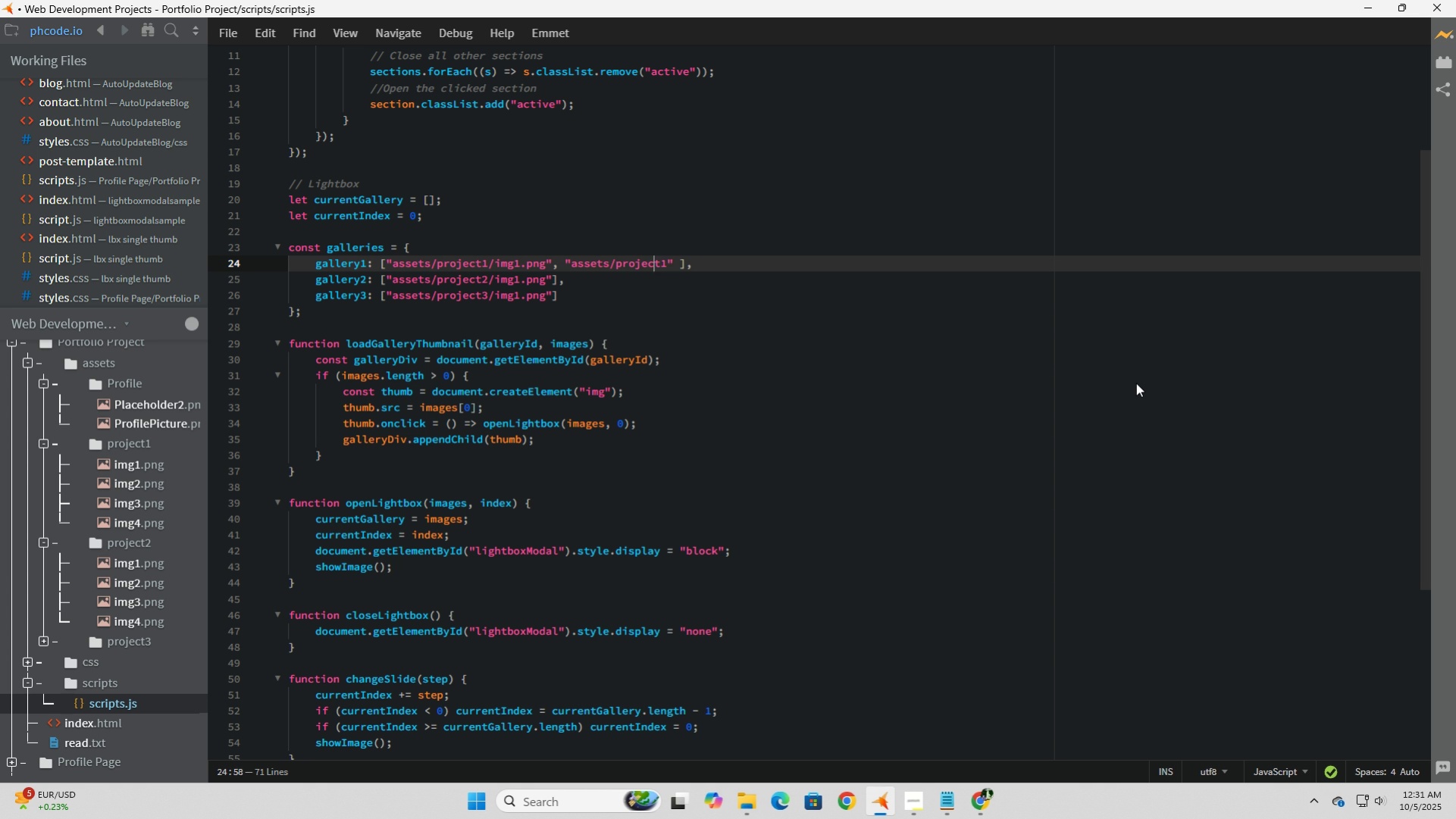 
key(ArrowRight)
 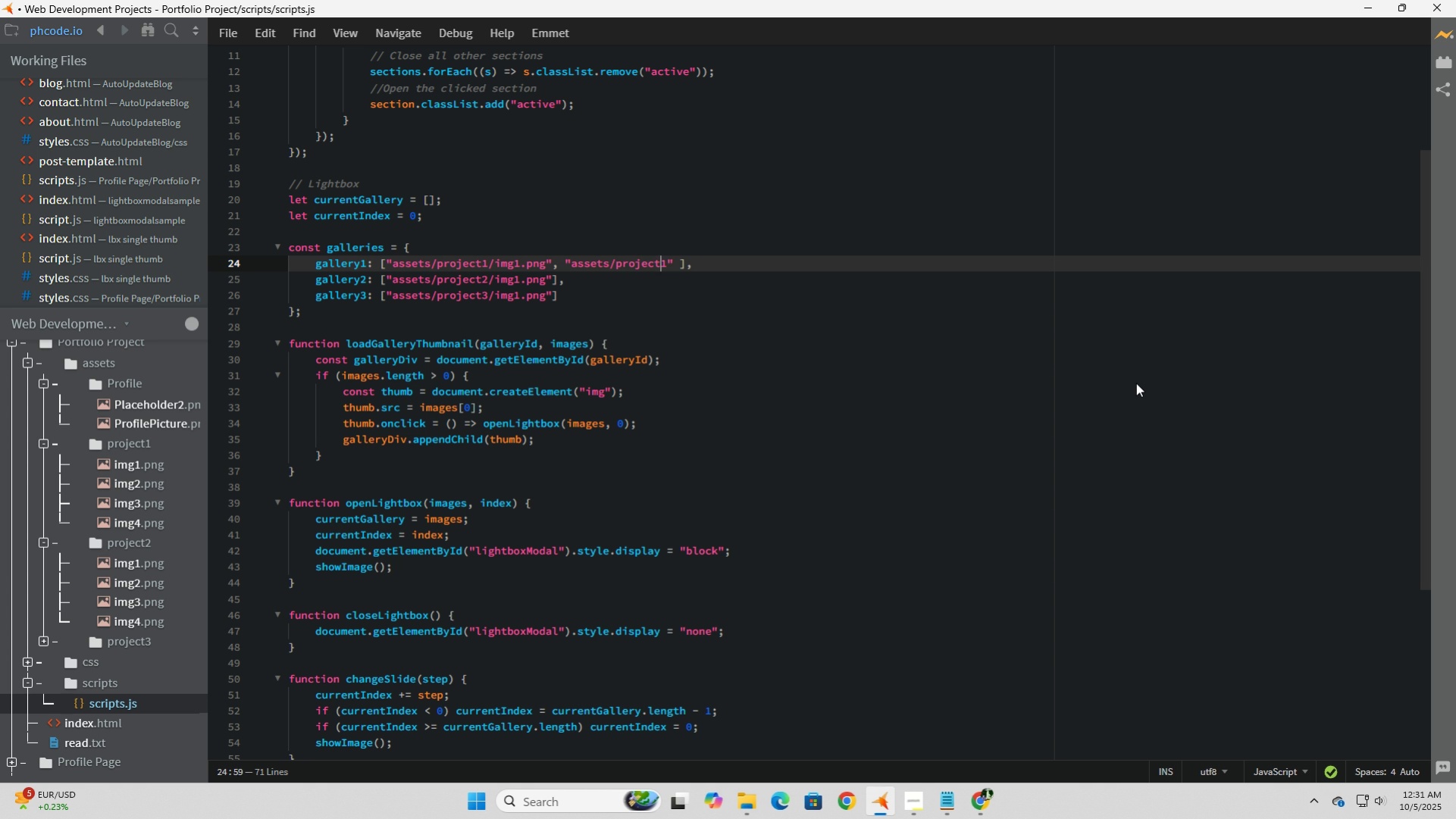 
key(ArrowRight)
 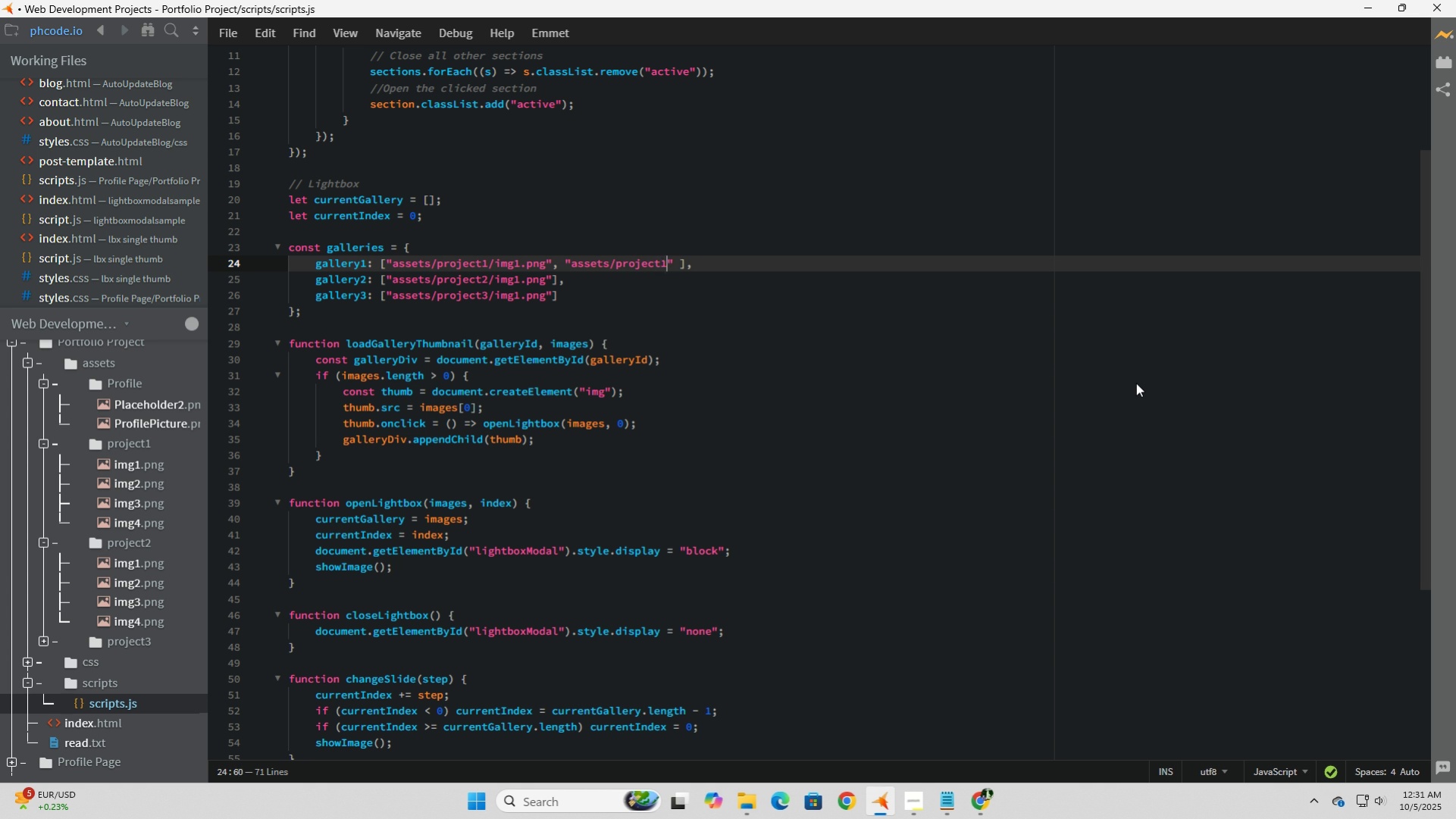 
key(ArrowRight)
 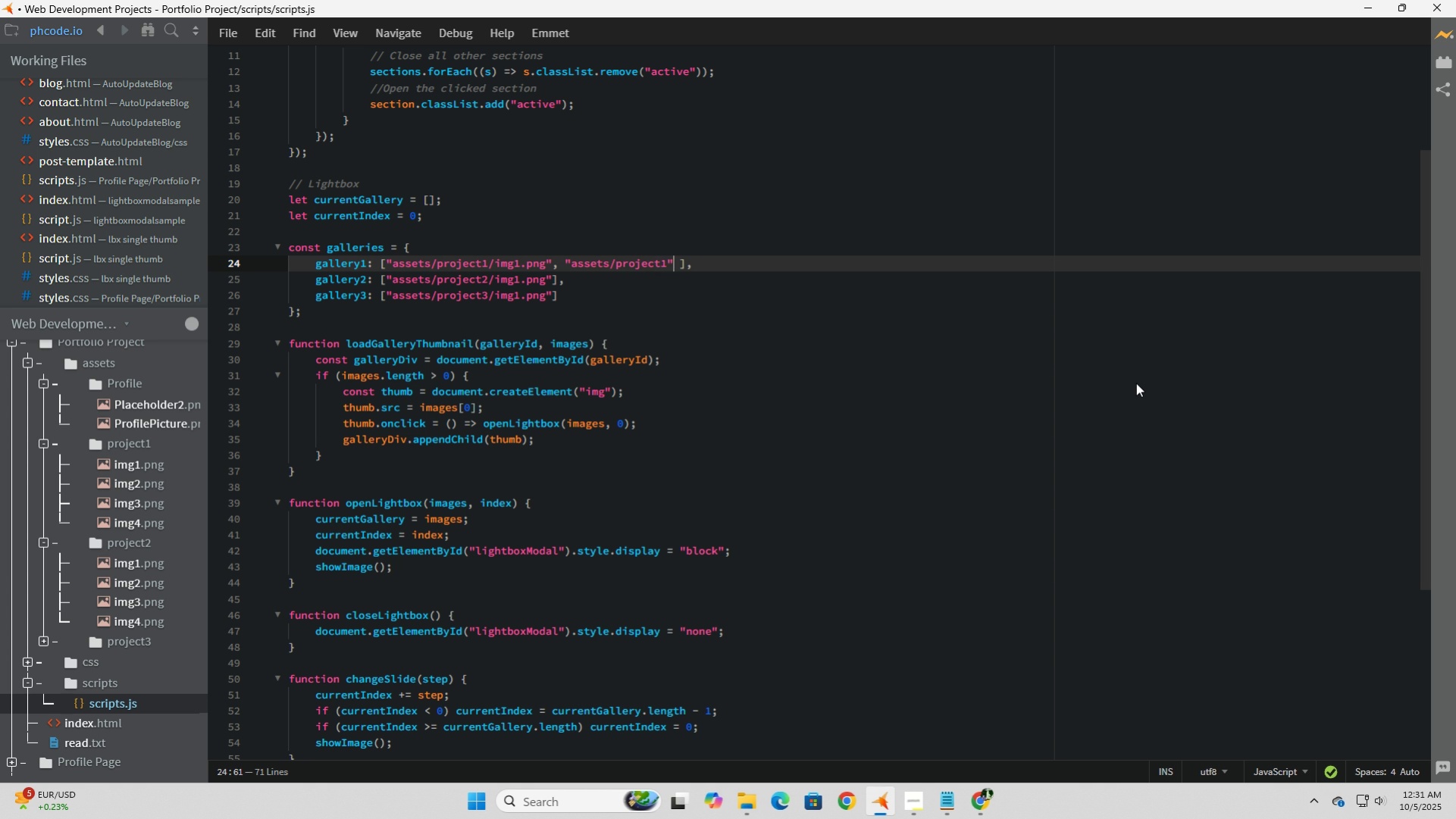 
key(ArrowRight)
 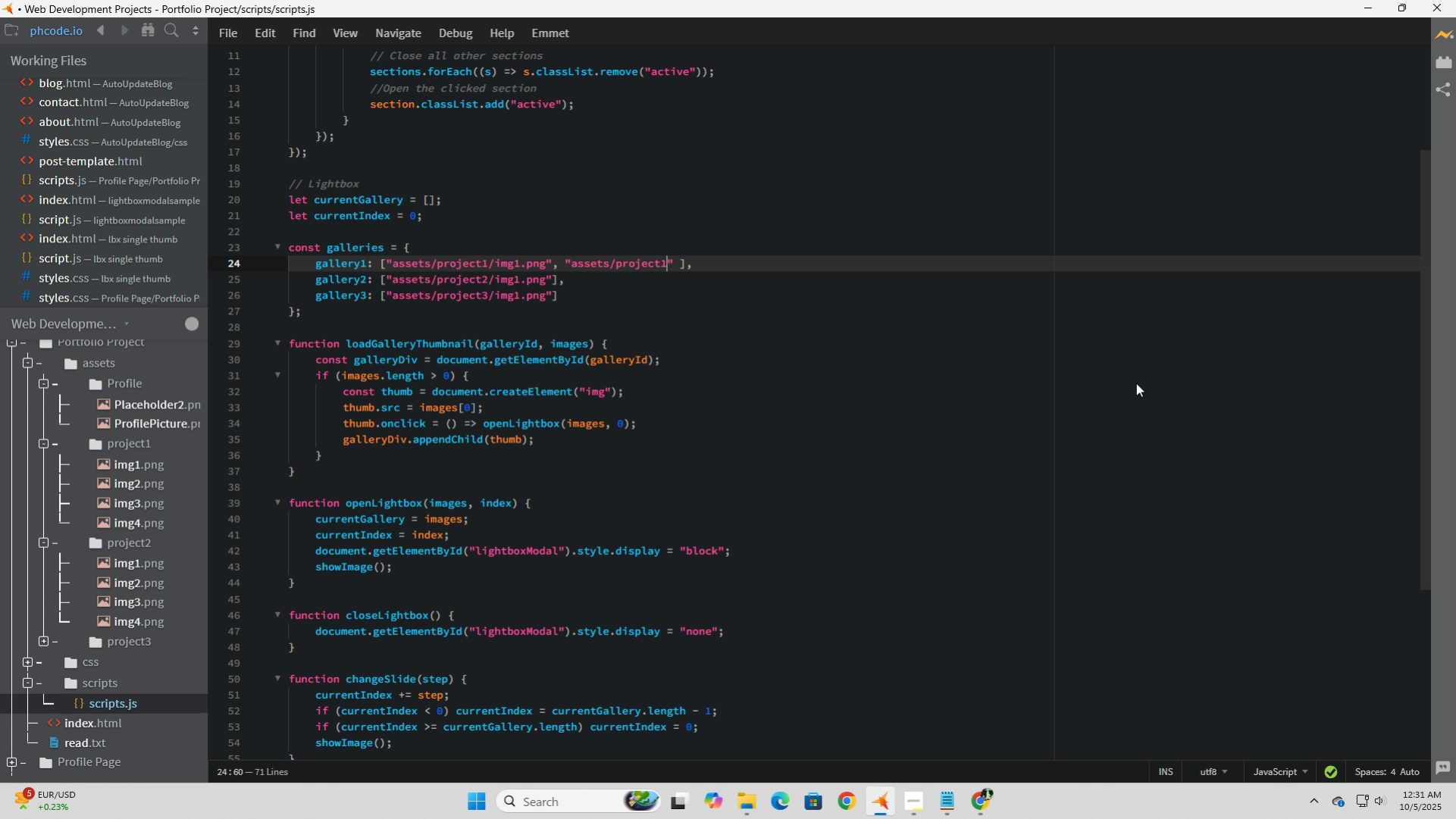 
key(ArrowLeft)
 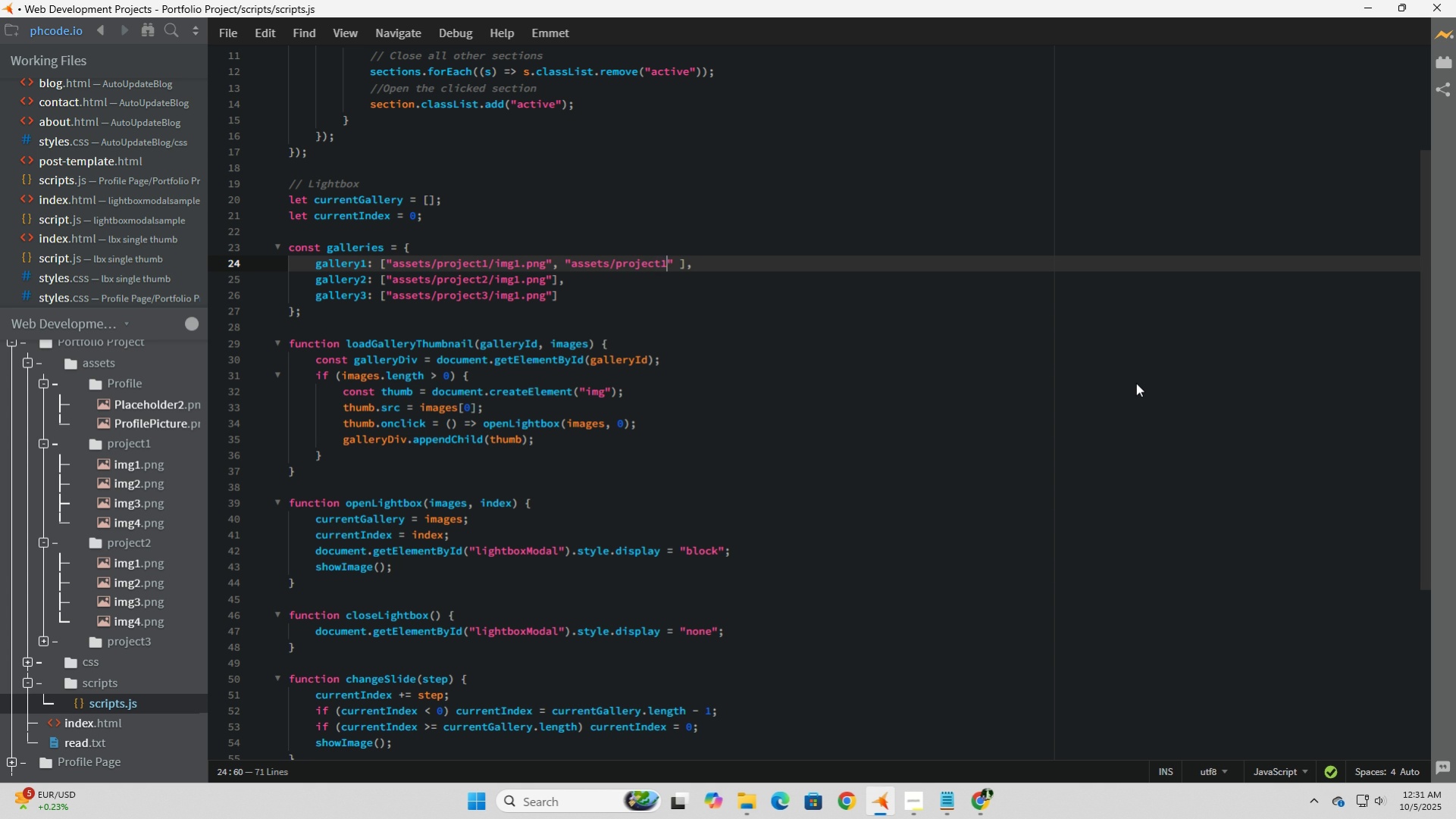 
type(/img2.png, )
key(Backspace)
key(Backspace)
 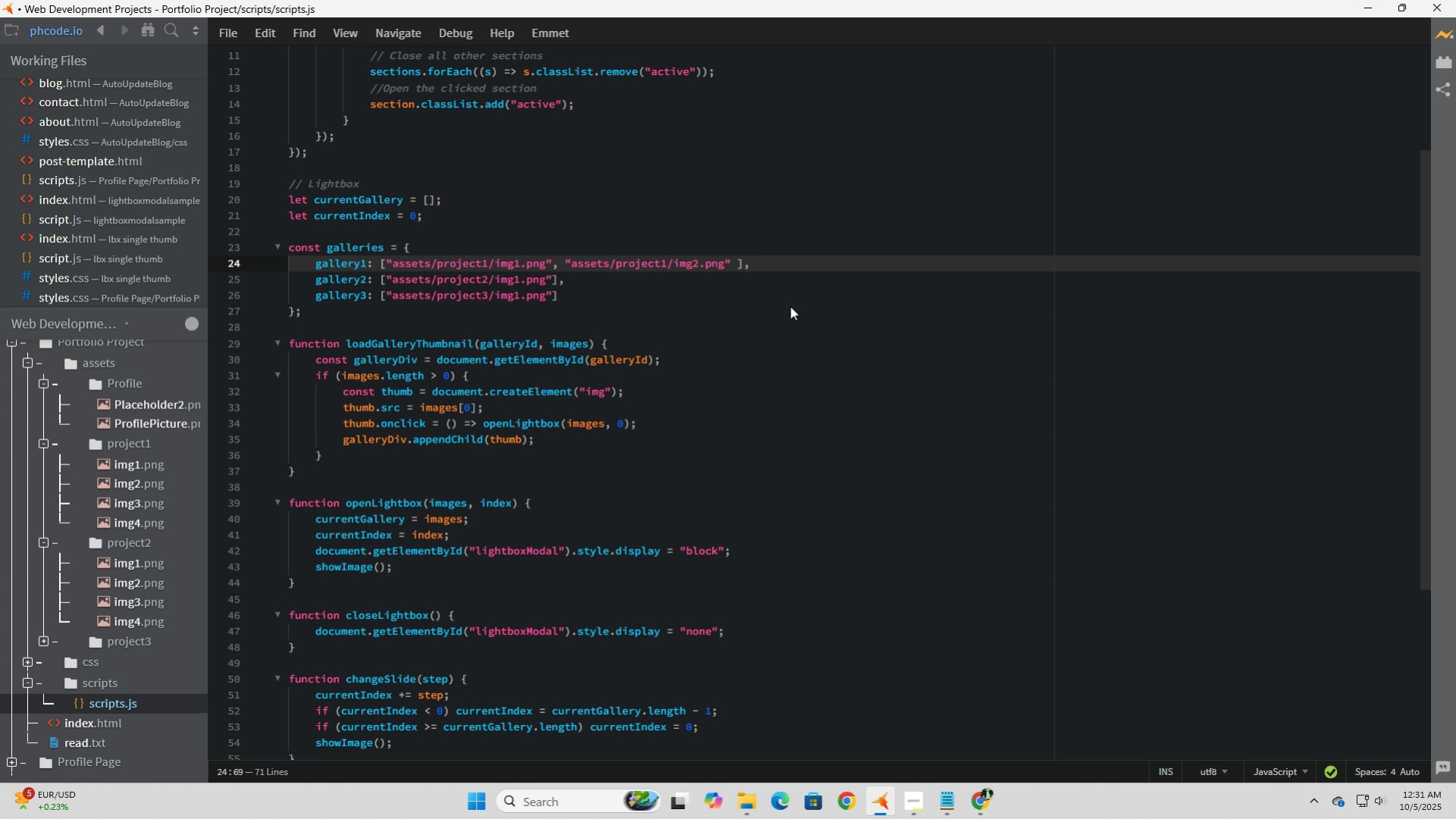 
key(ArrowRight)
 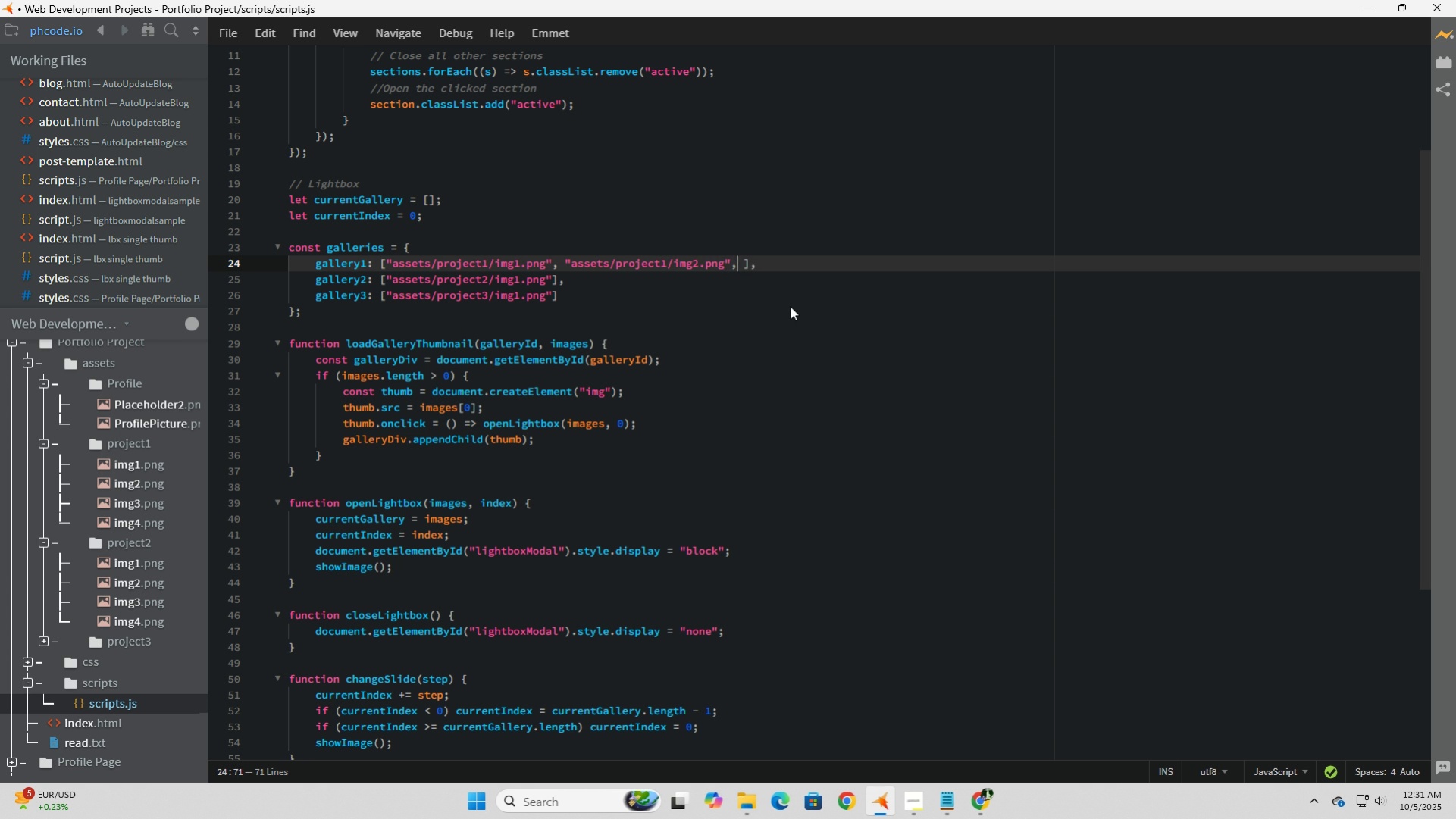 
key(Comma)
 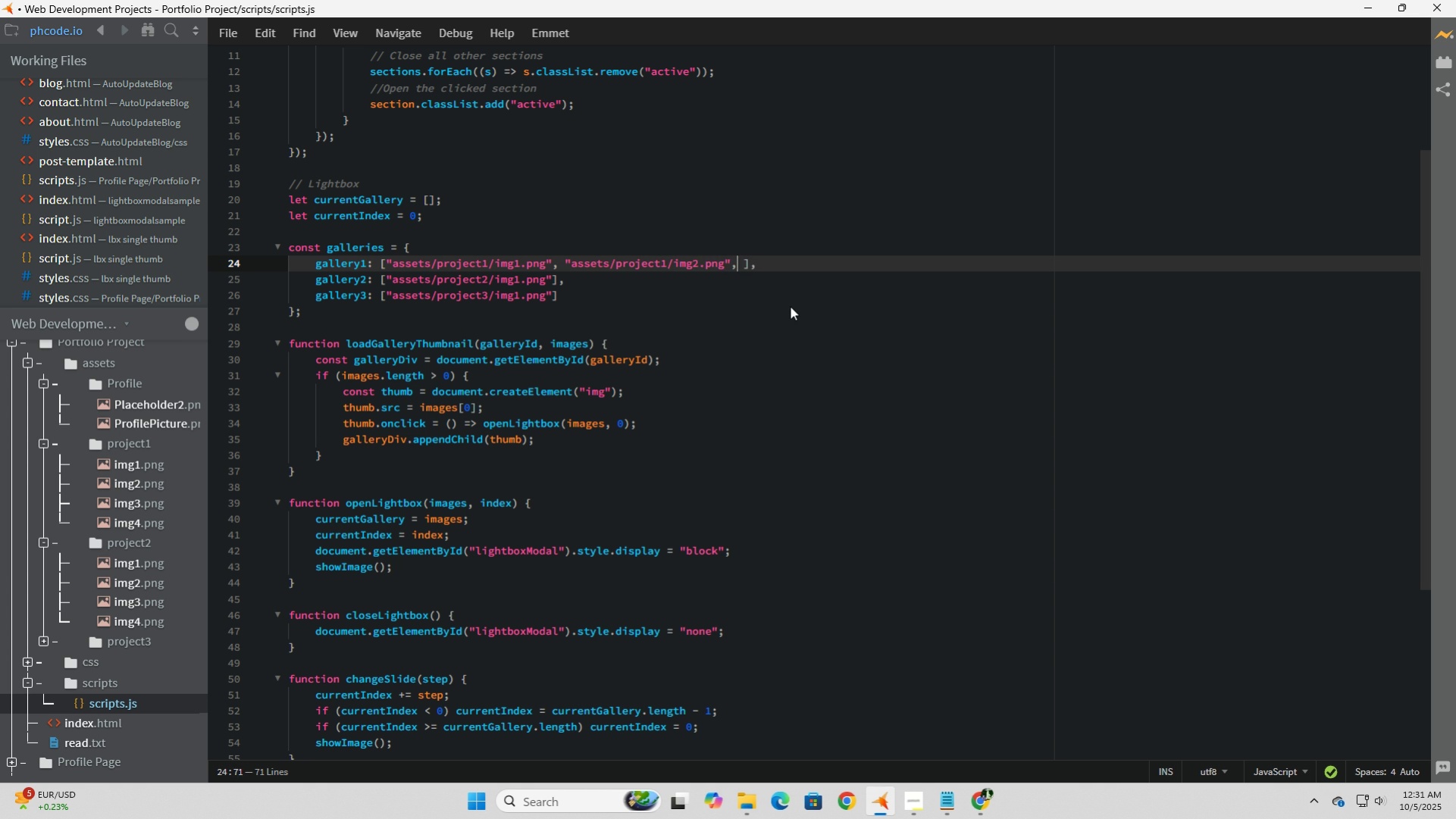 
key(Space)